 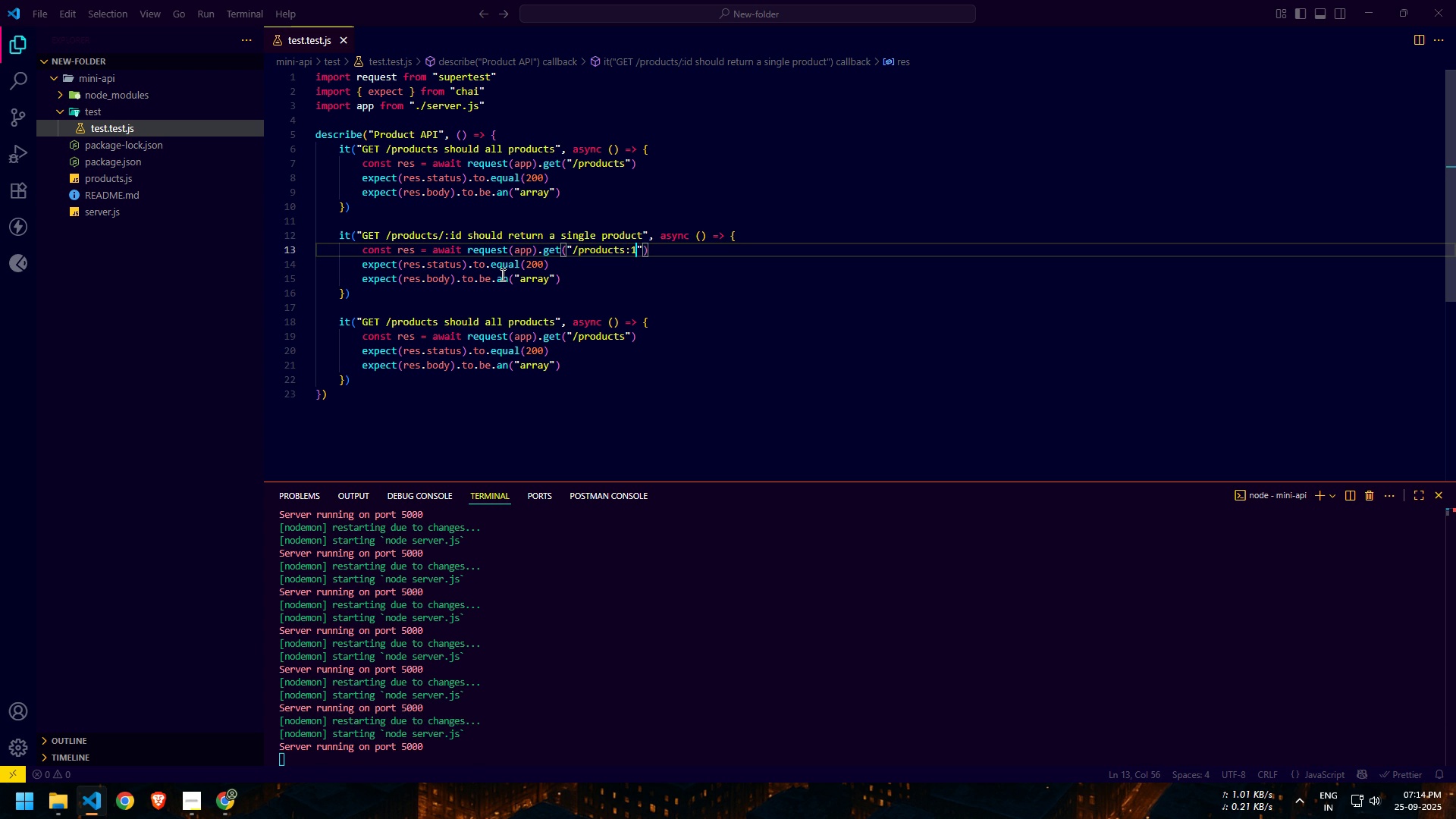 
key(1)
 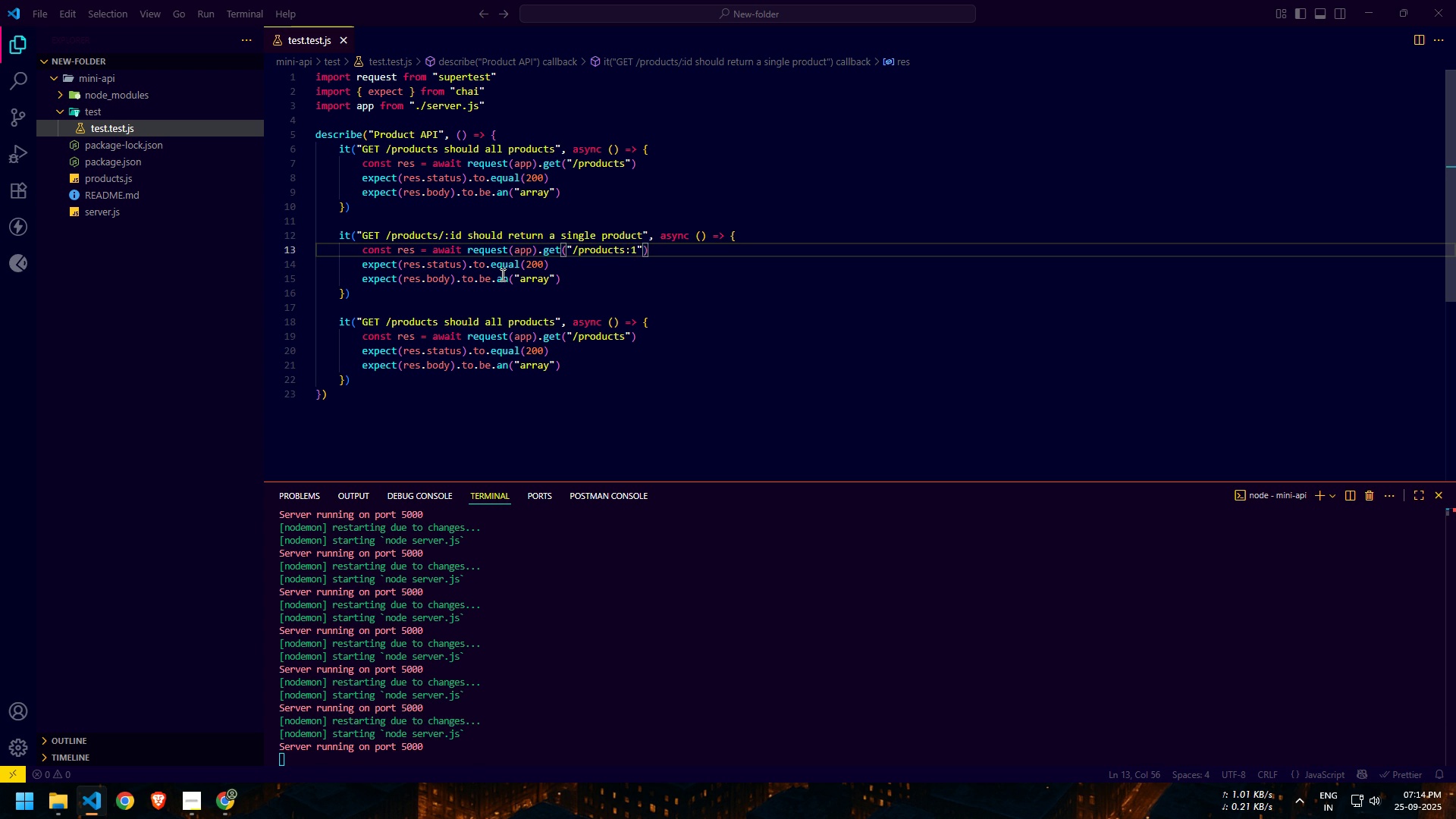 
key(Backspace)
 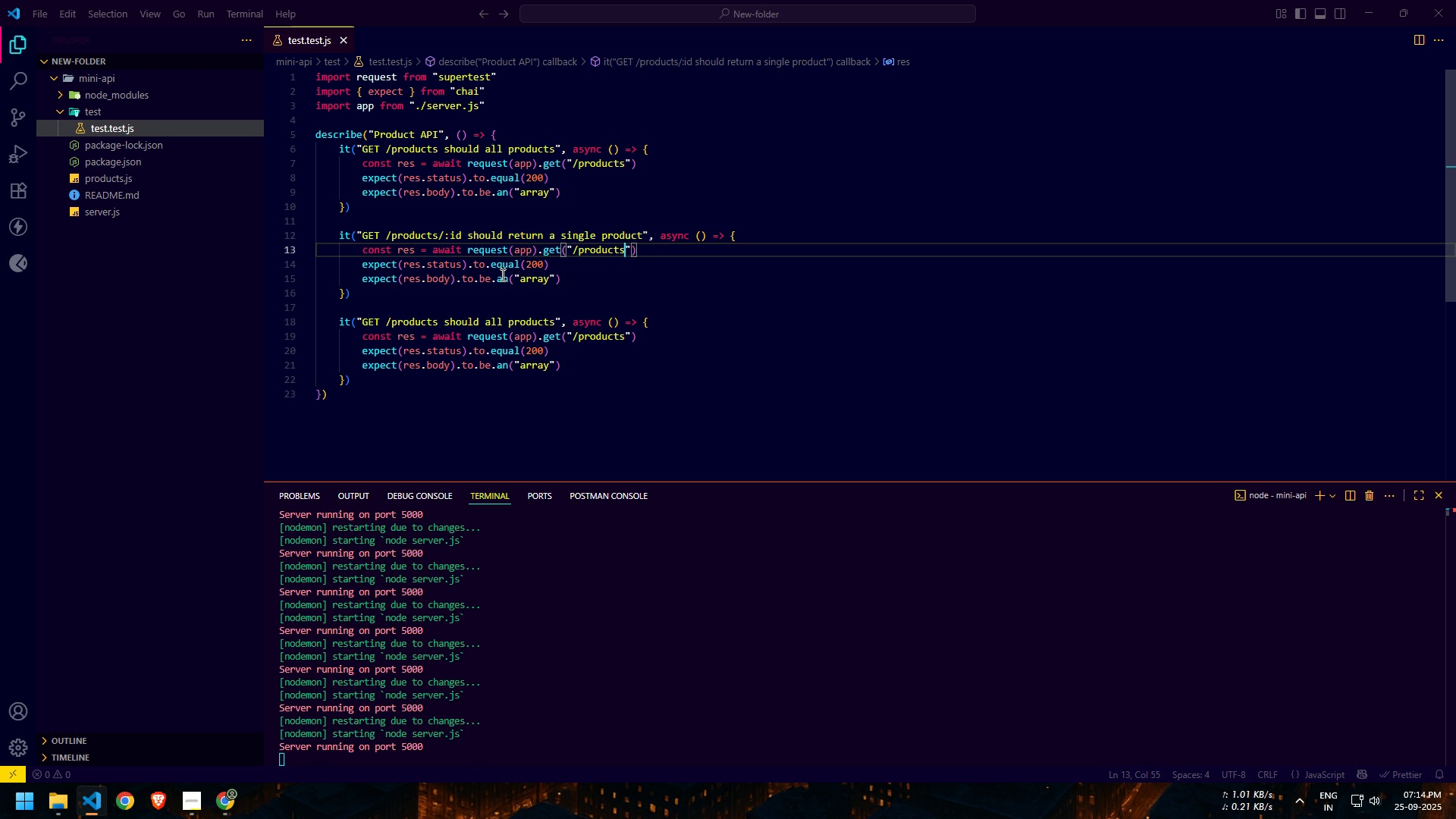 
key(Backspace)
 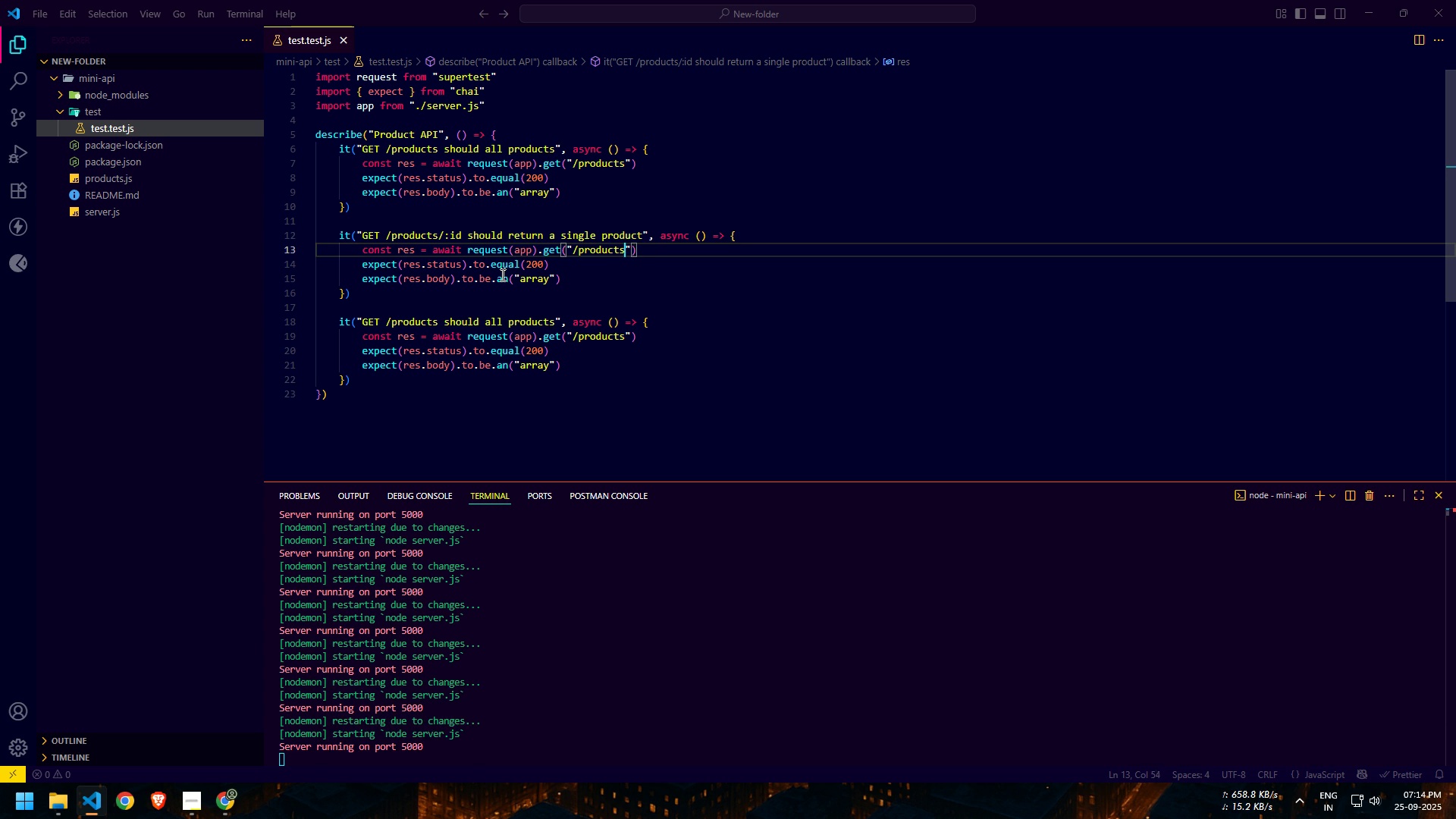 
key(Slash)
 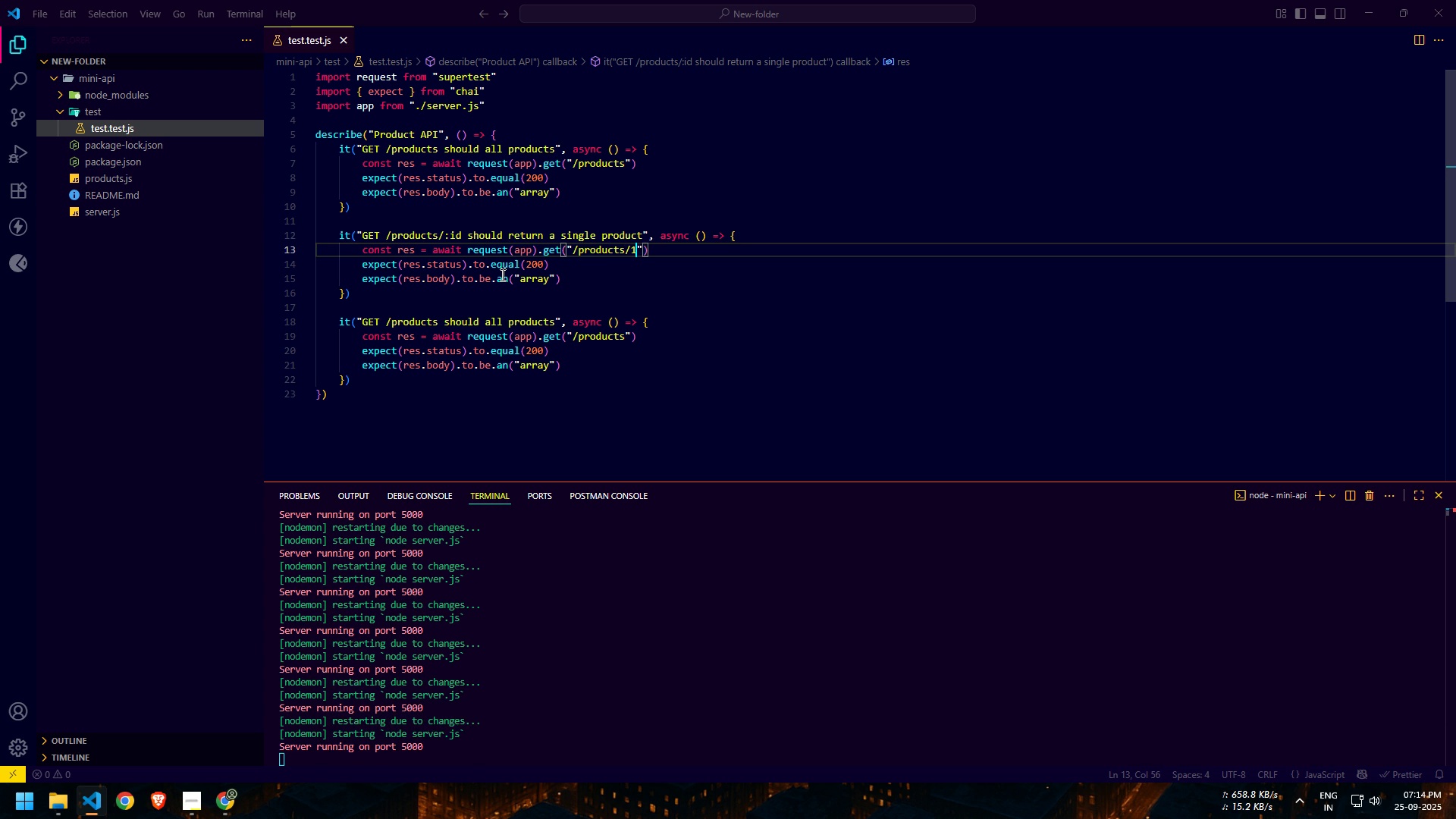 
key(1)
 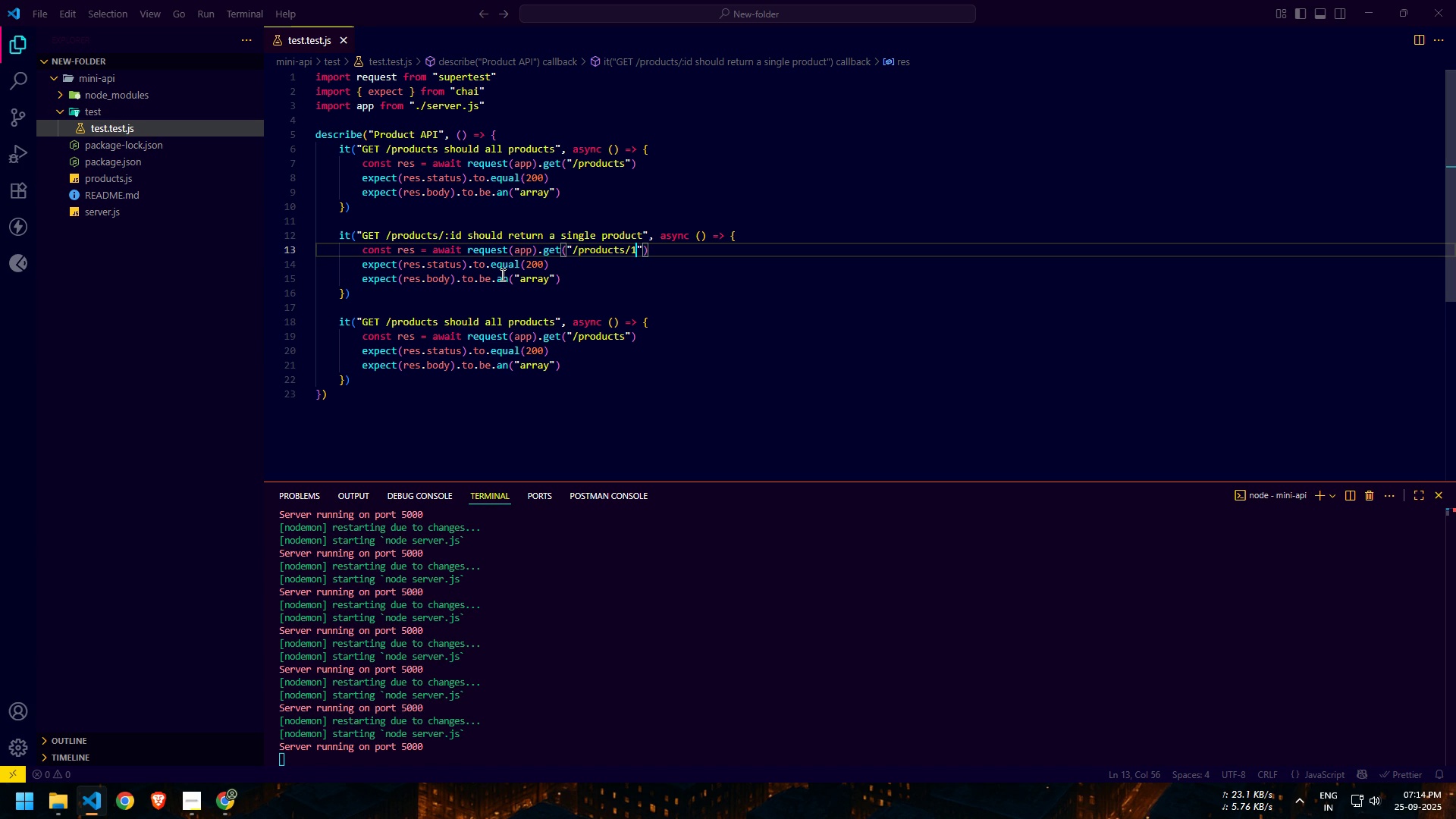 
wait(5.54)
 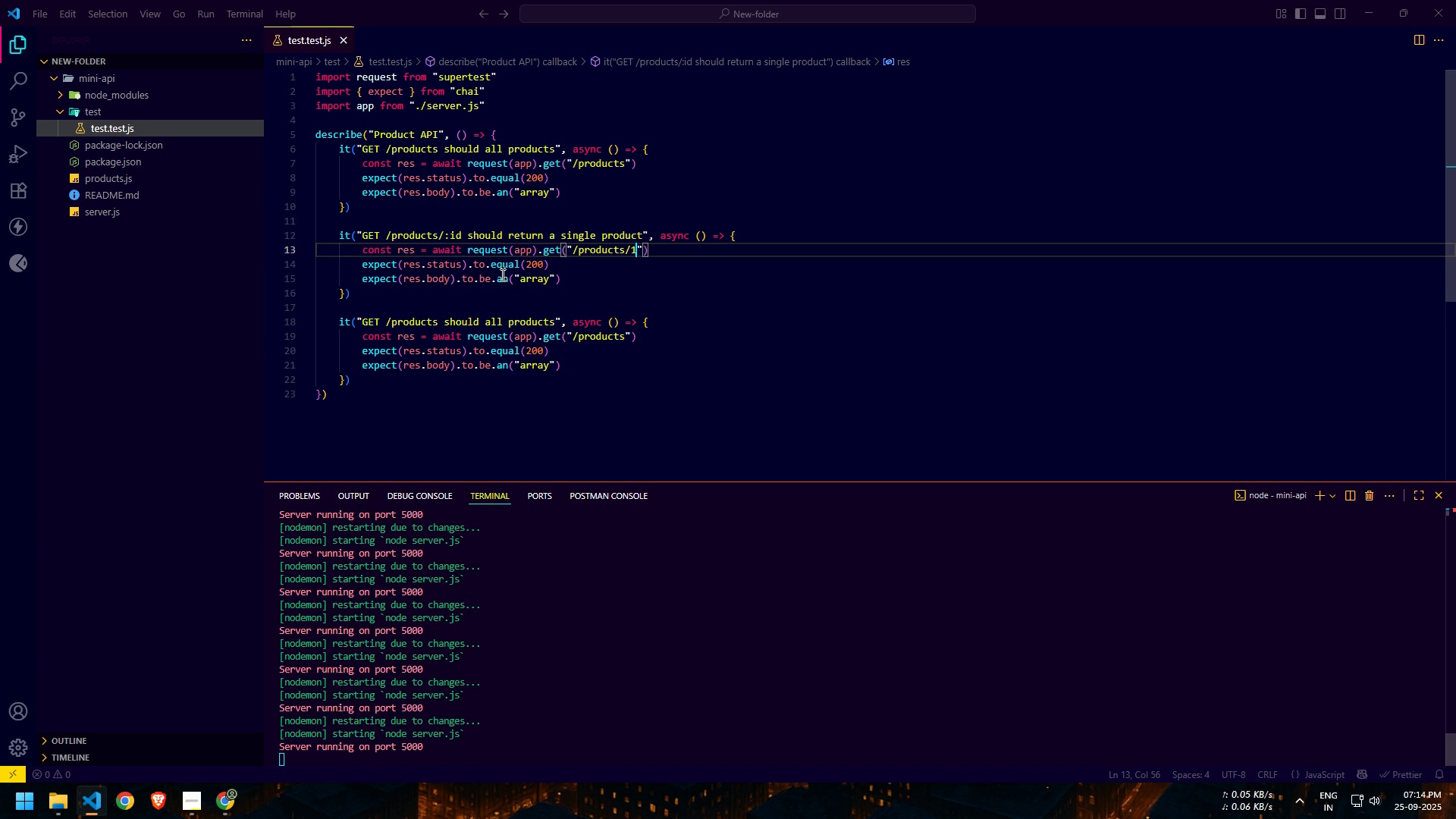 
key(ArrowDown)
 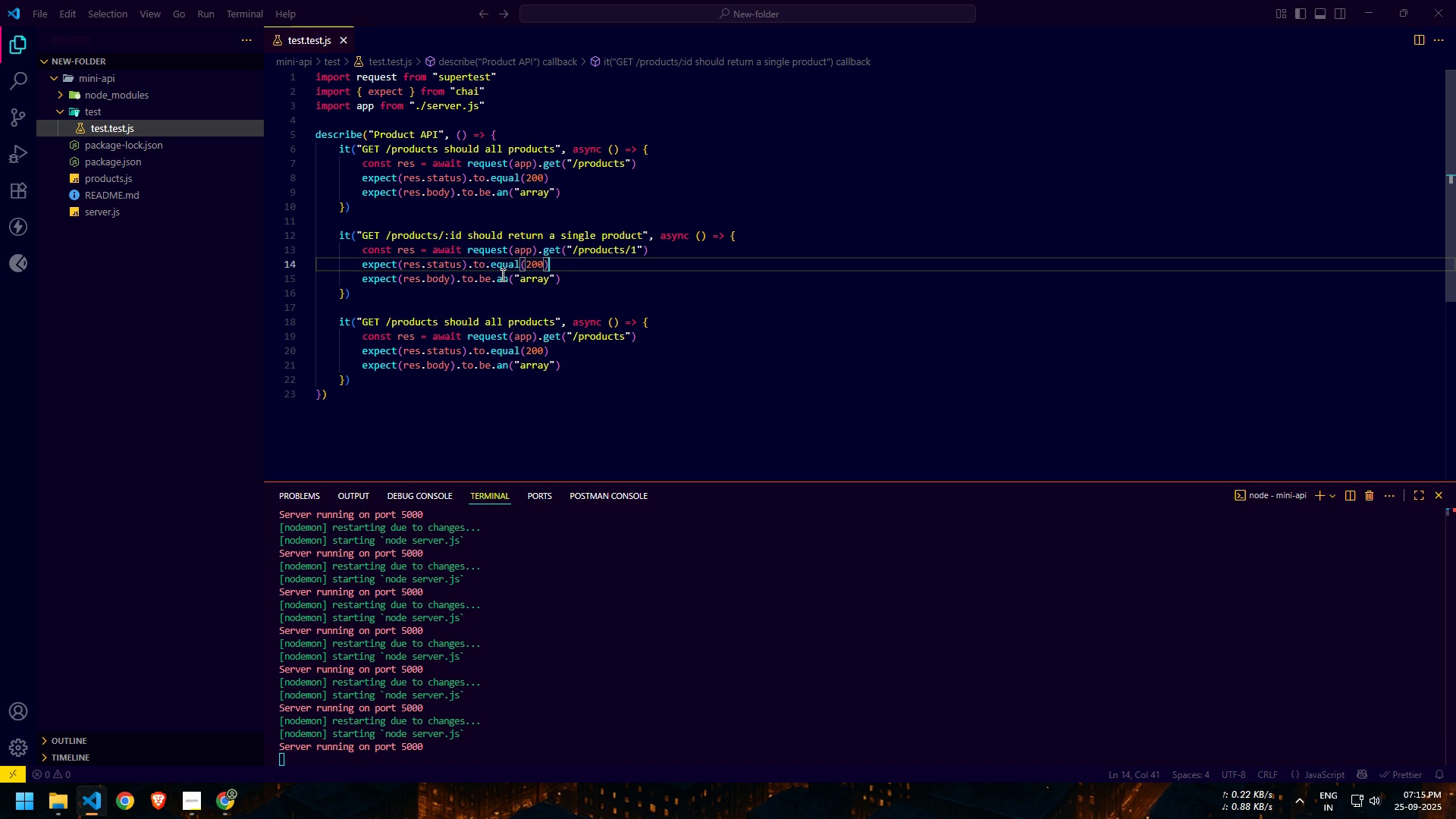 
key(ArrowDown)